 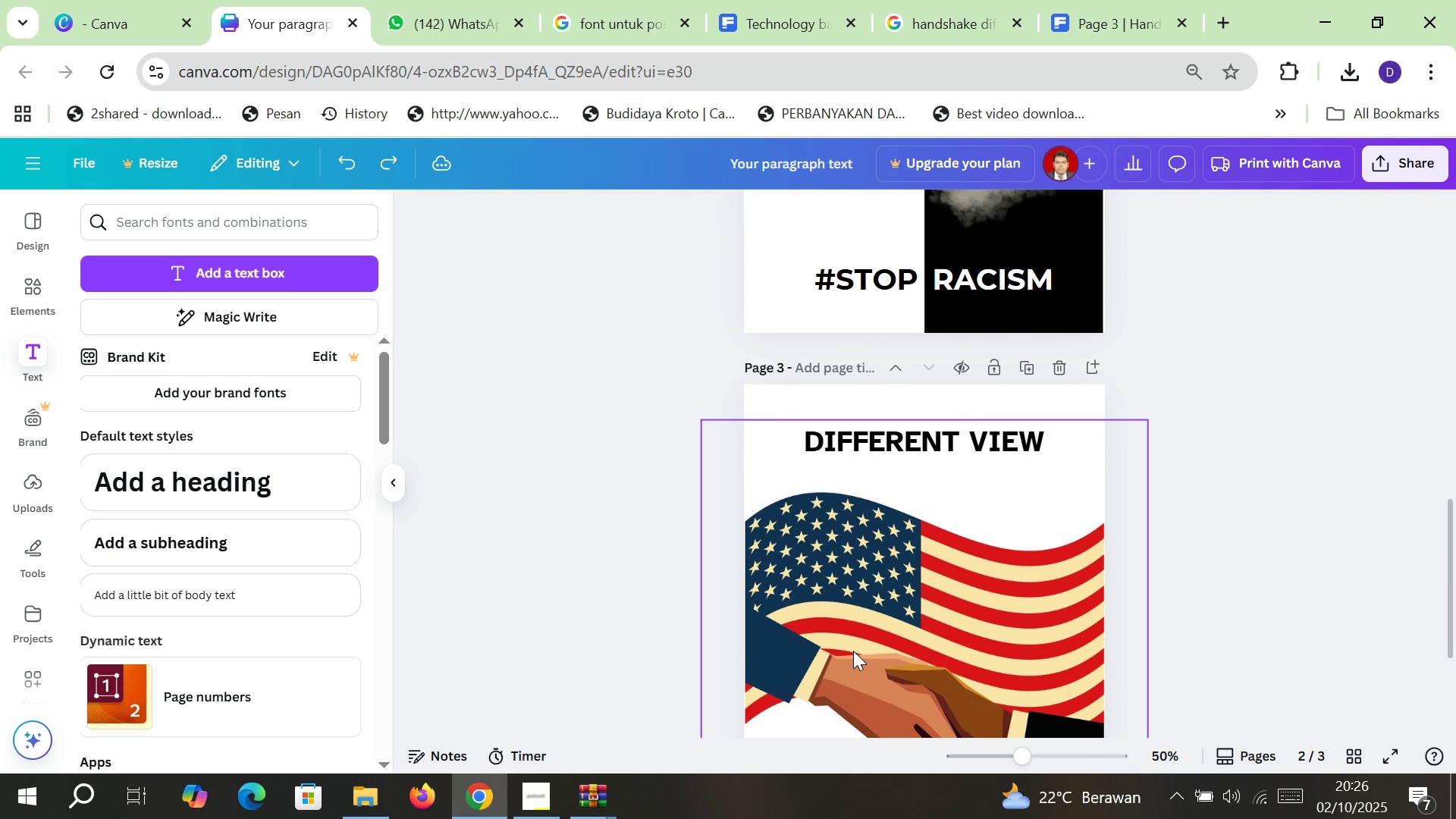 
key(Control+Z)
 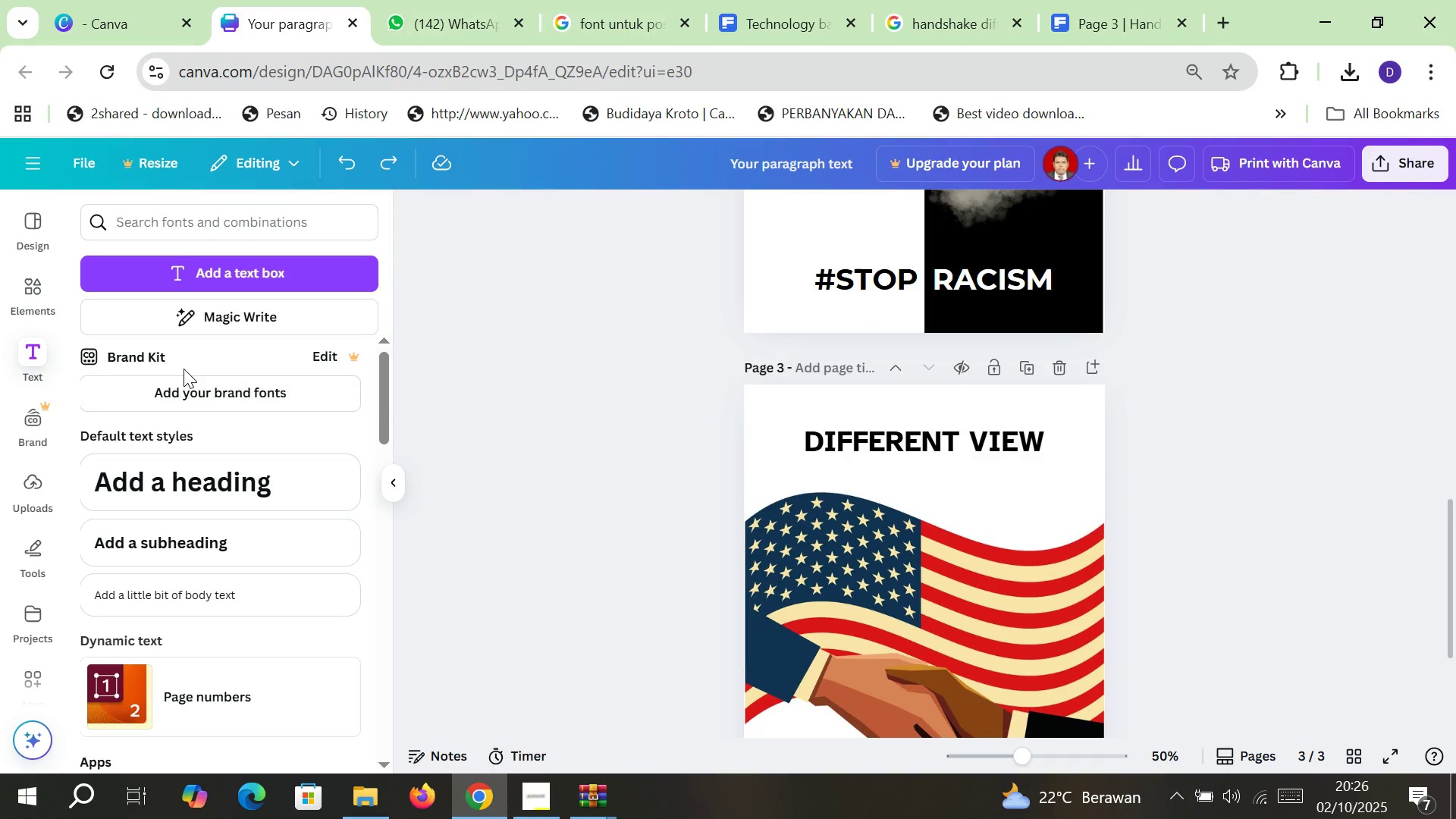 
scroll: coordinate [665, 443], scroll_direction: down, amount: 3.0
 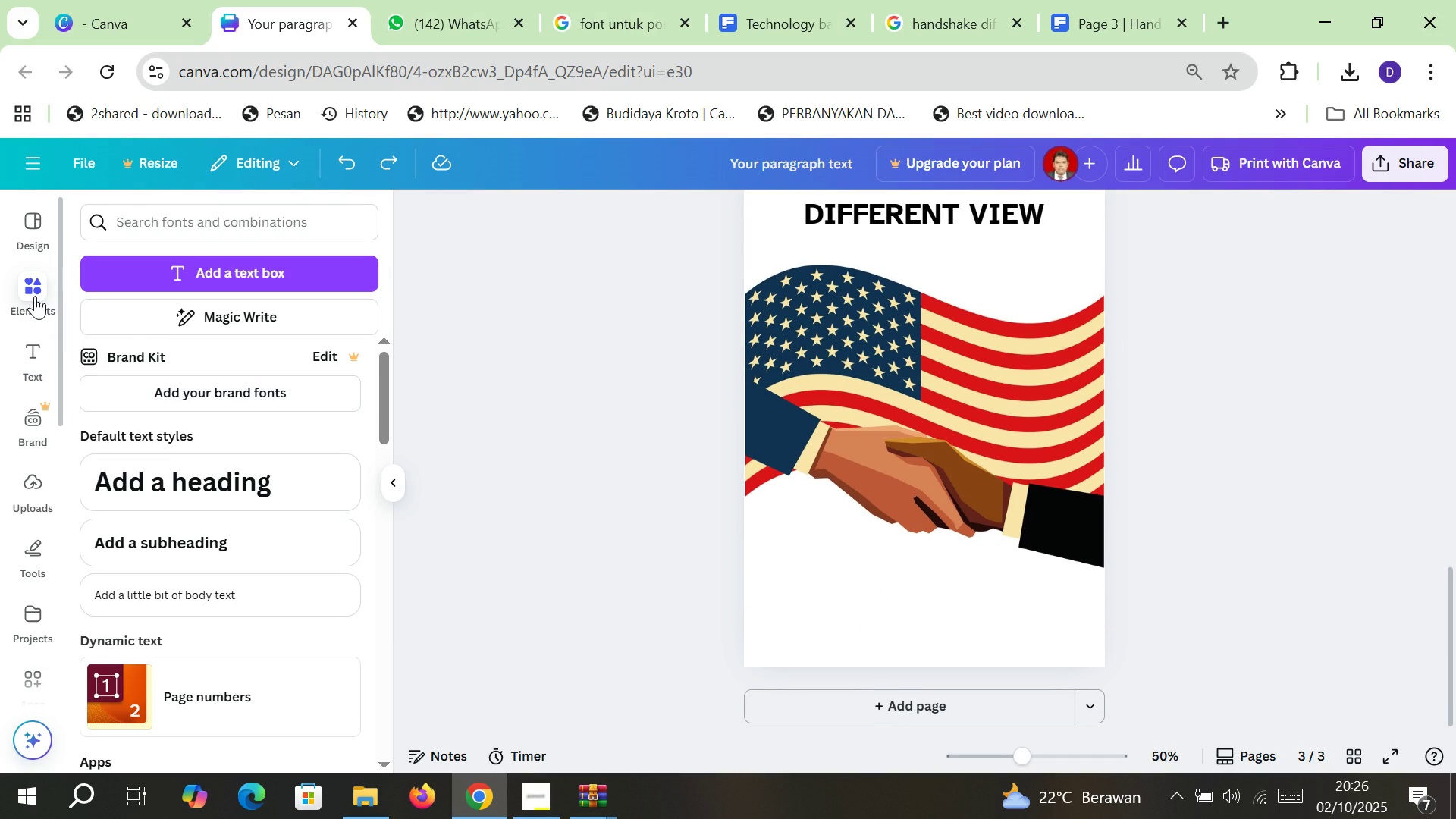 
left_click([35, 296])
 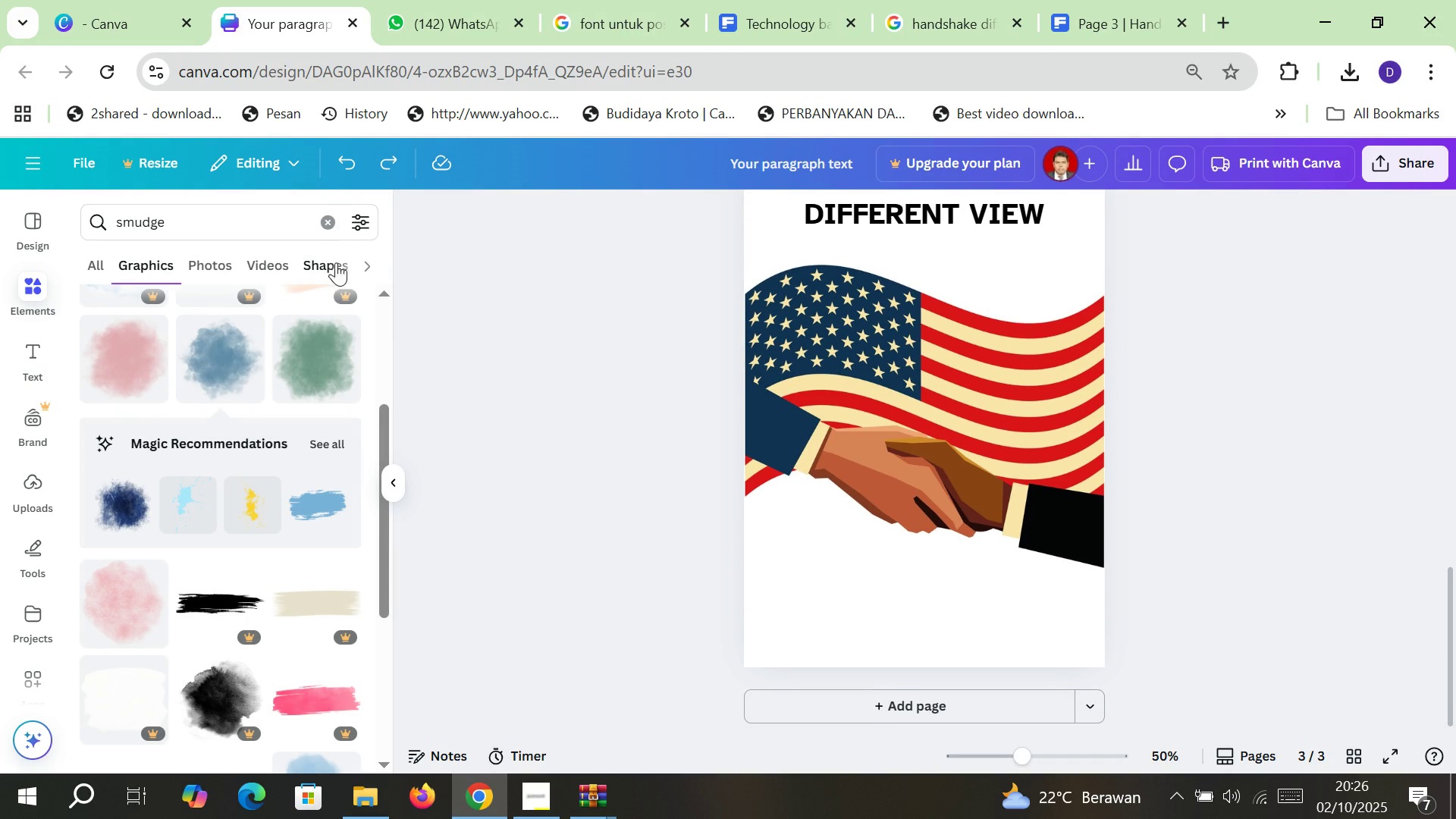 
left_click([330, 221])
 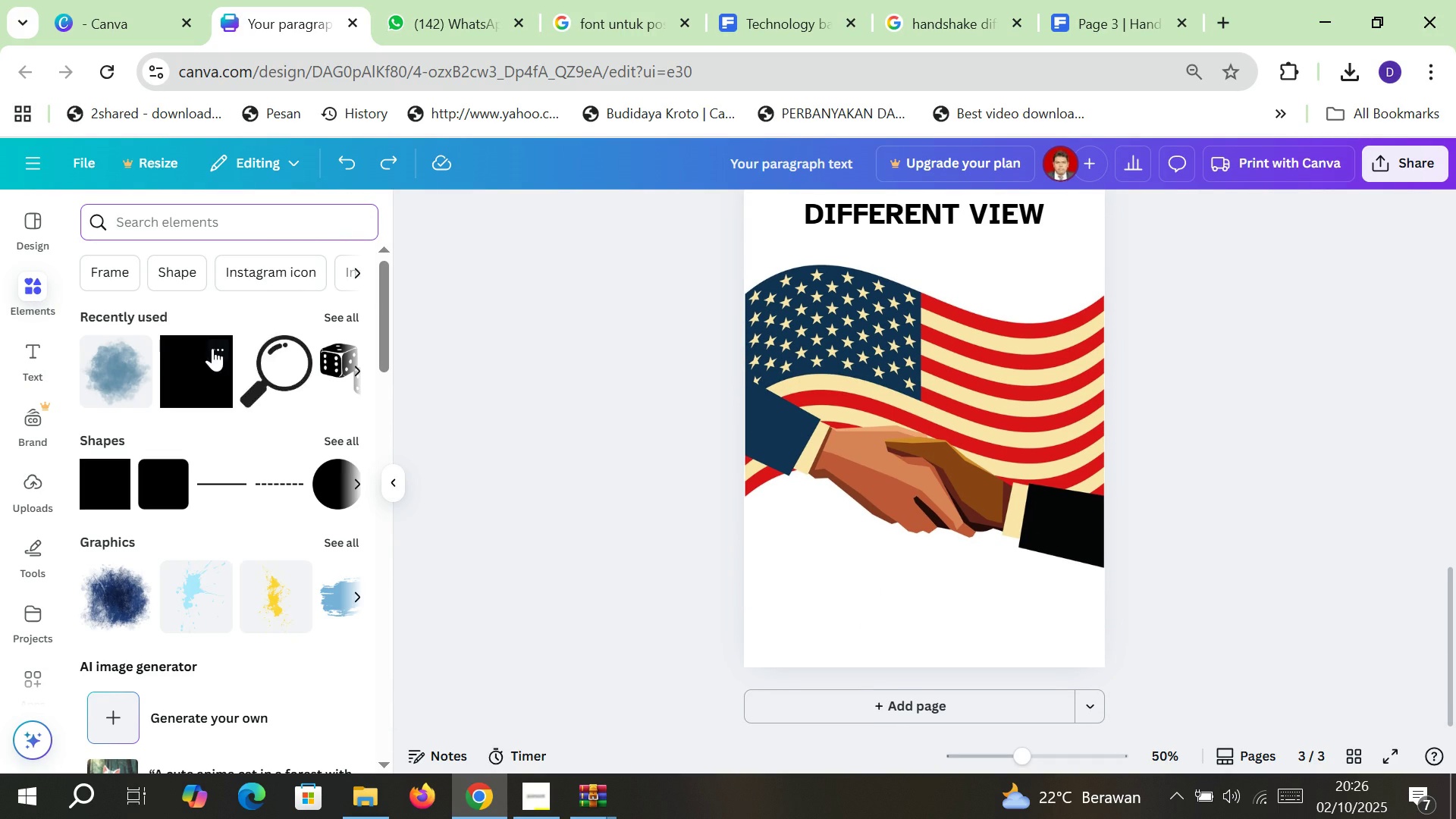 
left_click([212, 348])
 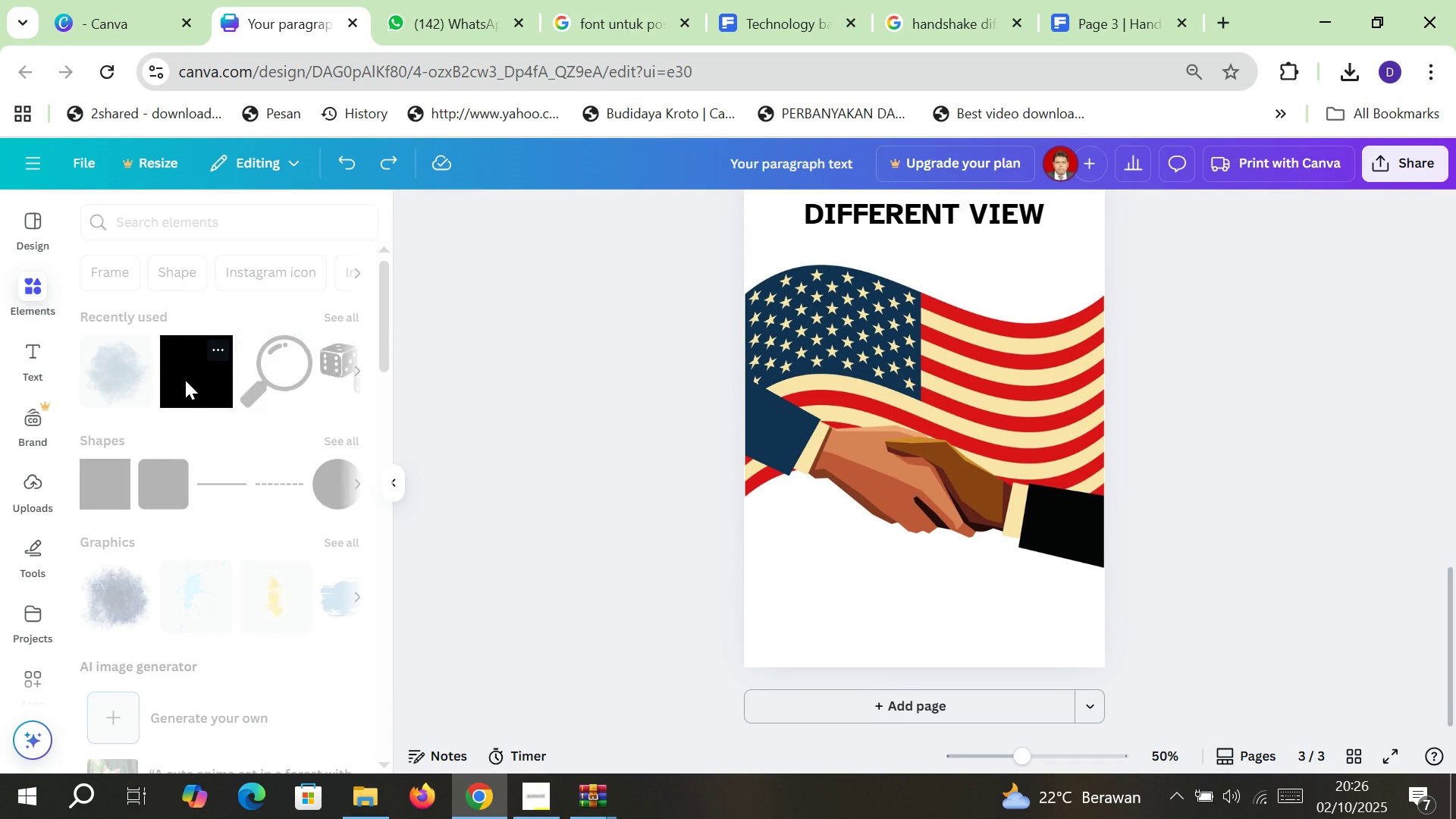 
double_click([185, 380])
 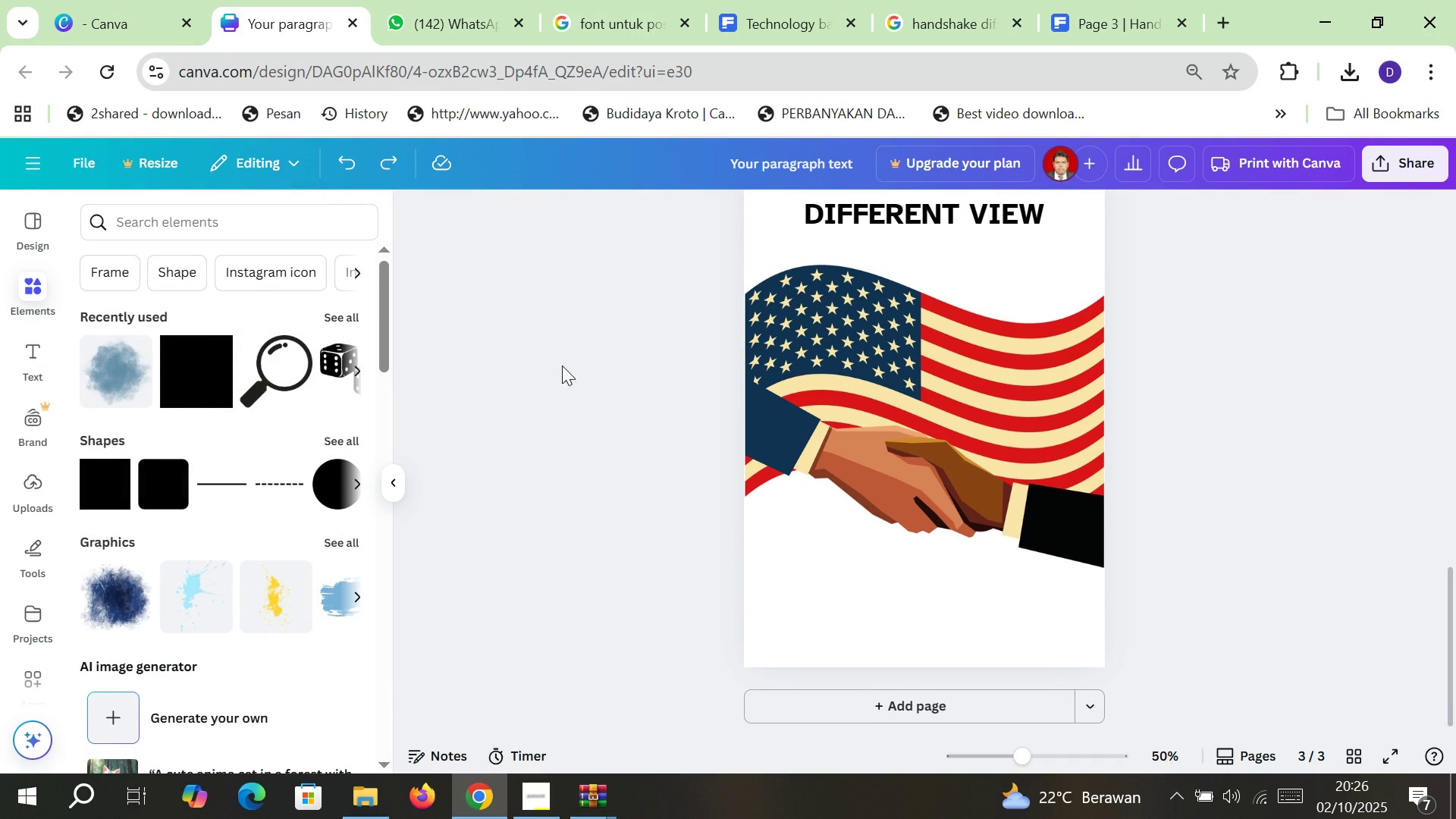 
scroll: coordinate [579, 367], scroll_direction: up, amount: 1.0
 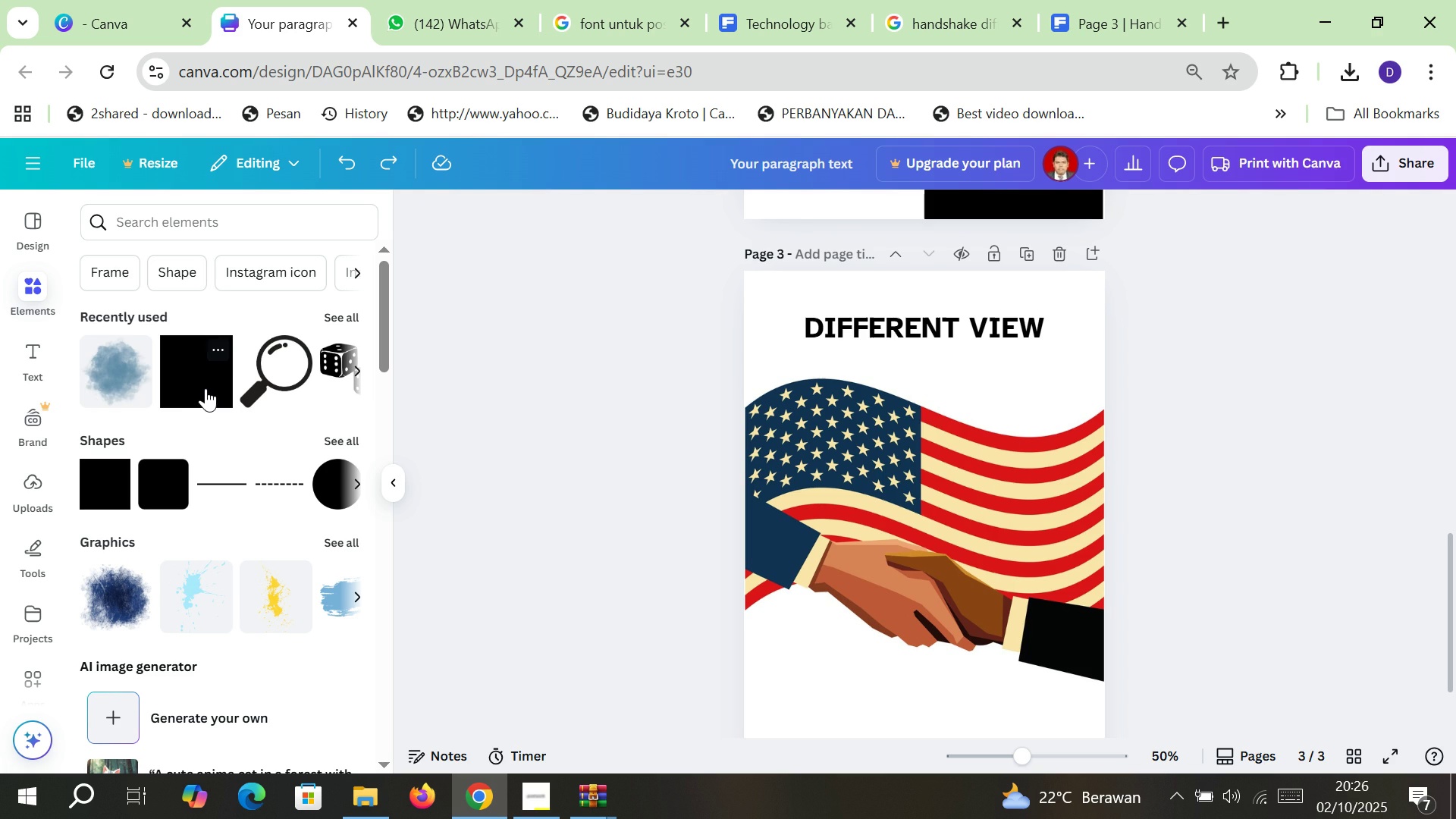 
left_click([206, 388])
 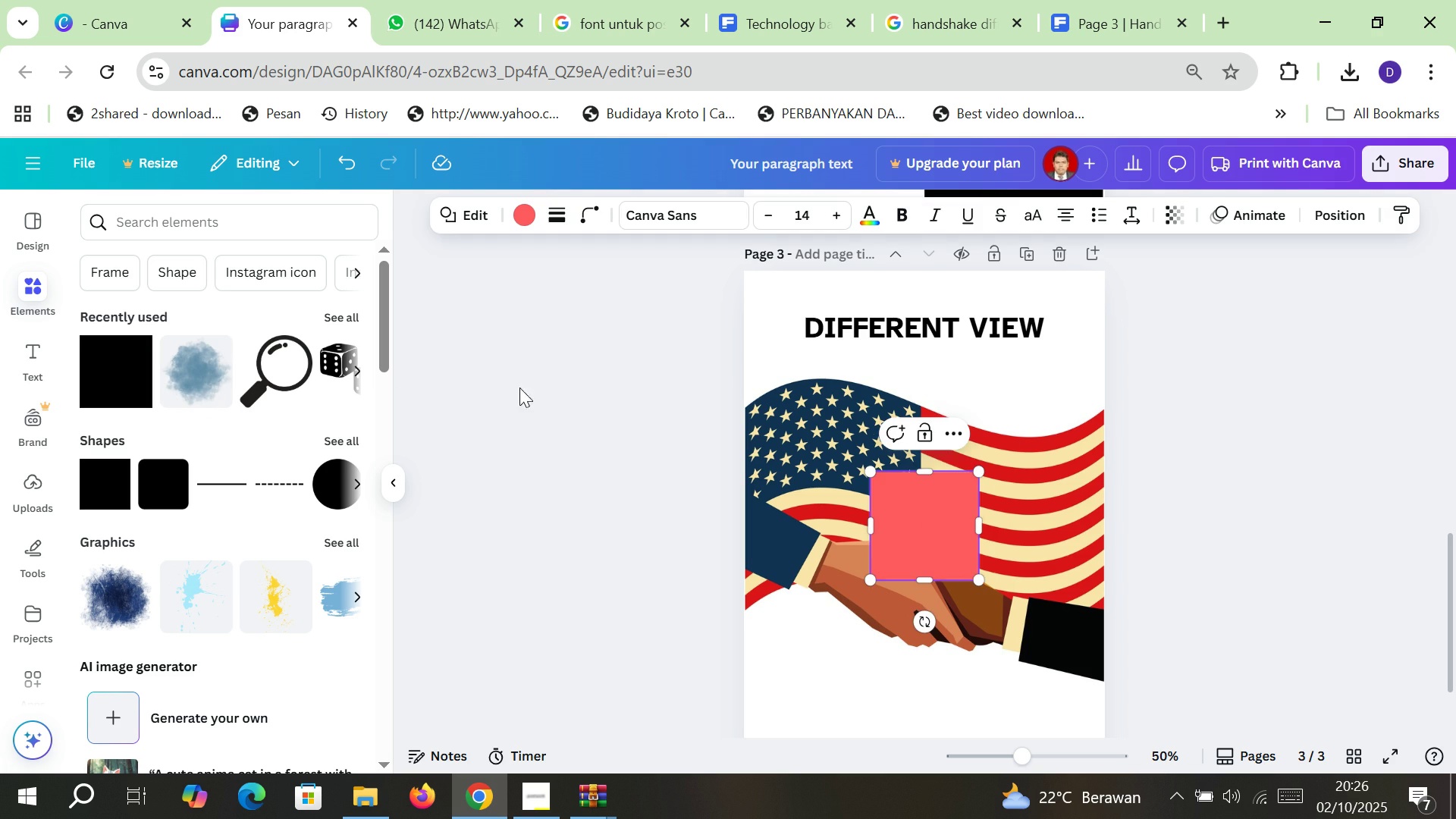 
scroll: coordinate [649, 352], scroll_direction: down, amount: 1.0